 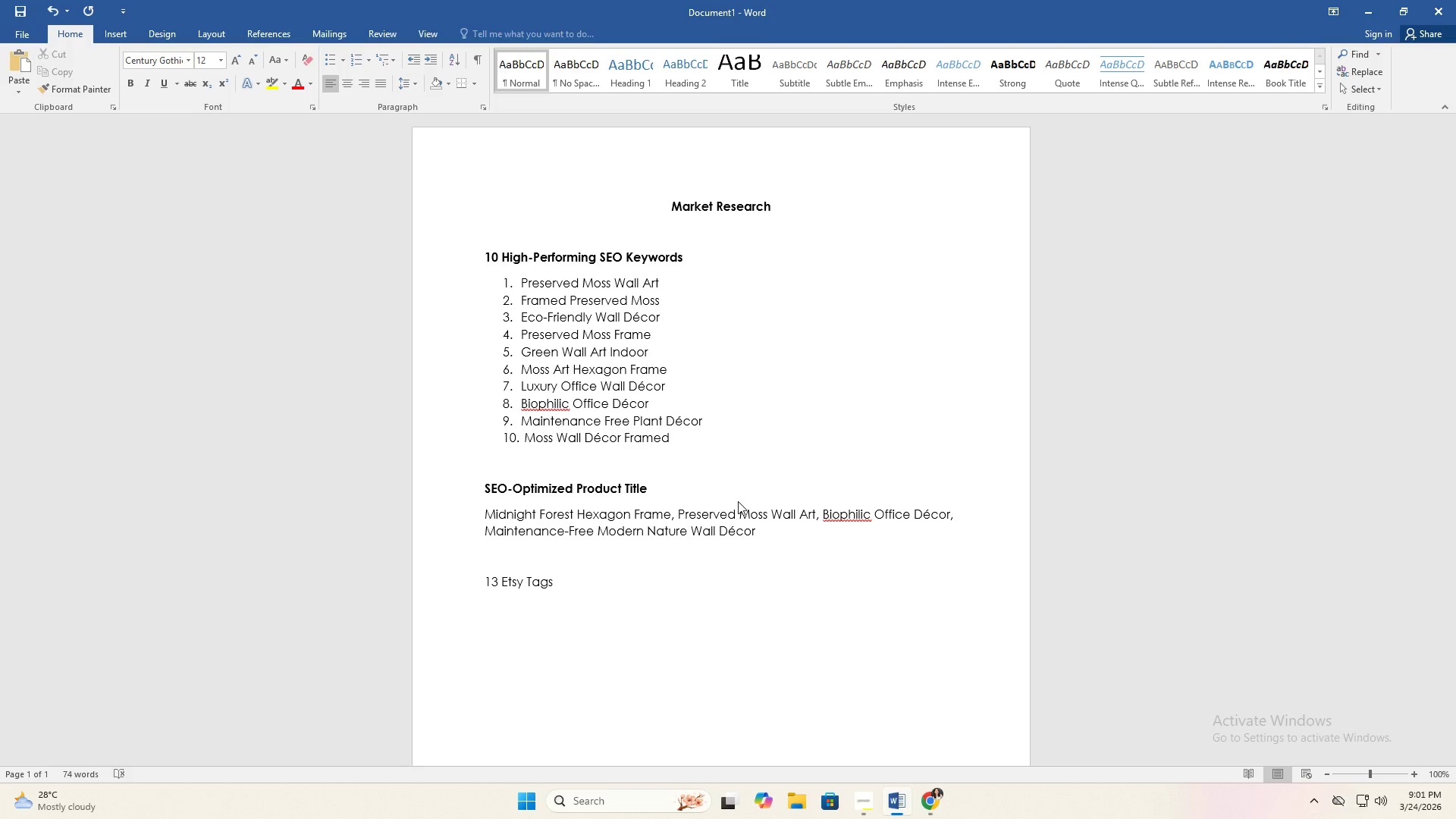 
double_click([485, 582])
 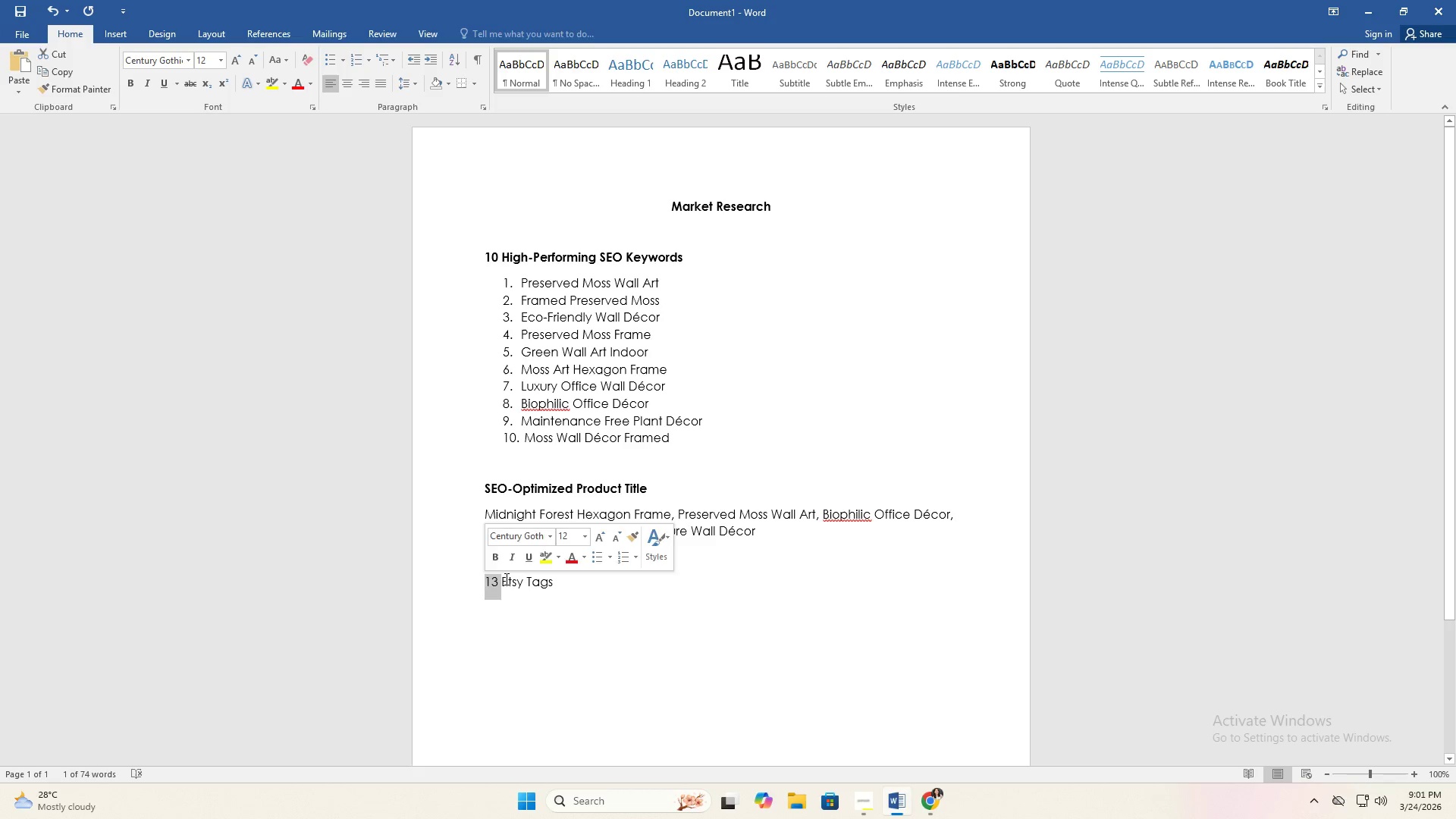 
double_click([505, 579])
 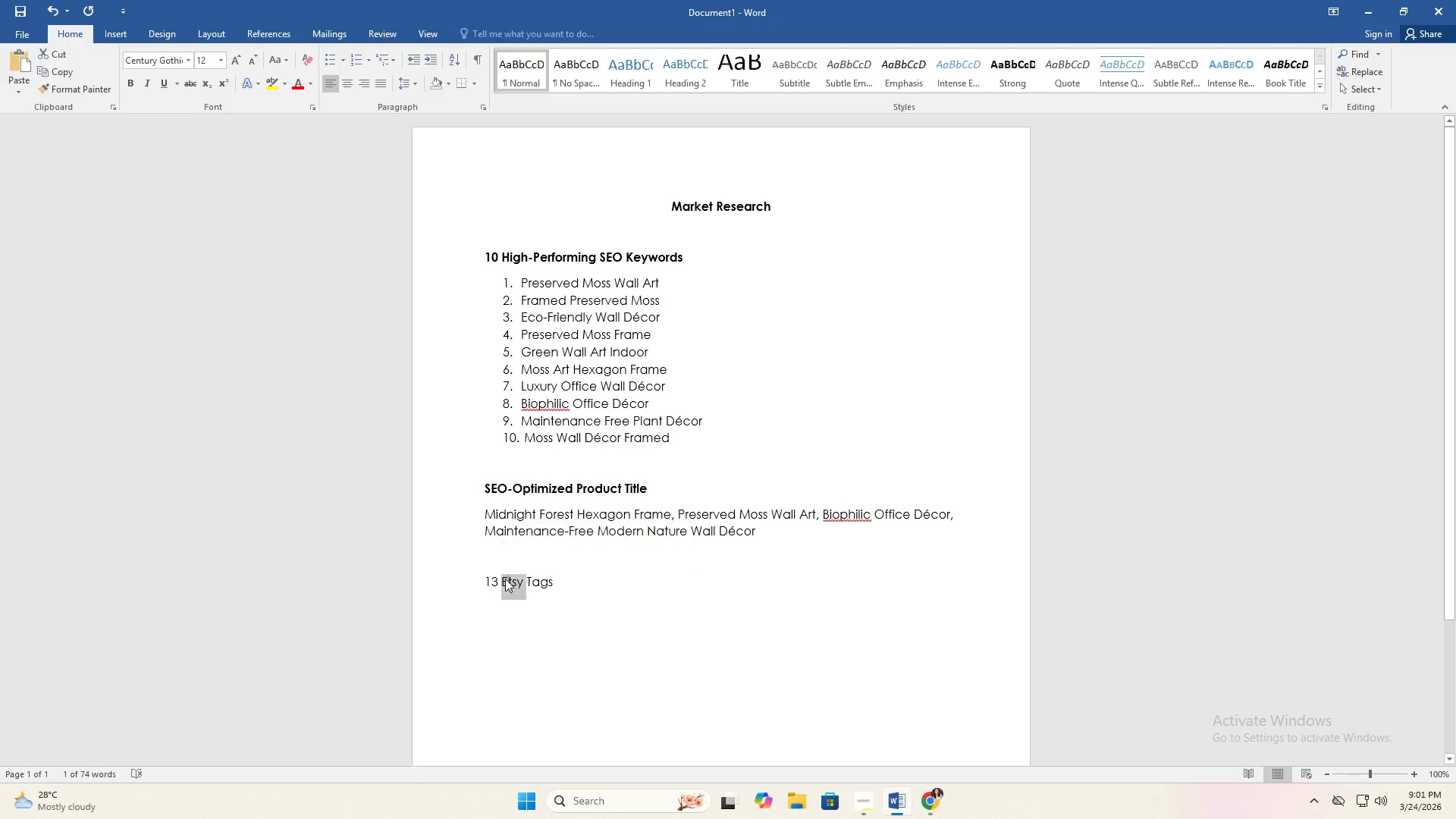 
triple_click([505, 579])
 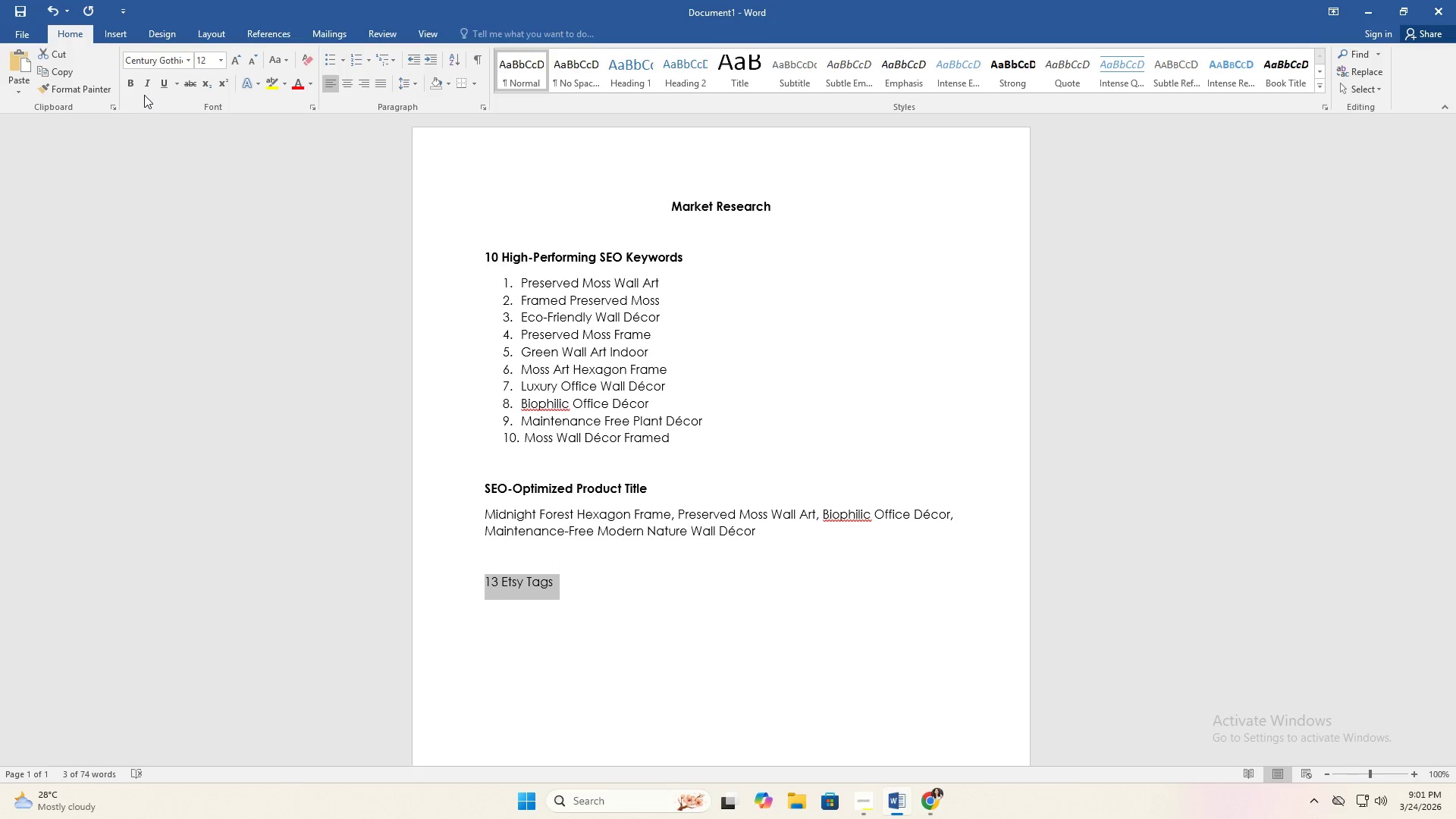 
left_click([133, 89])
 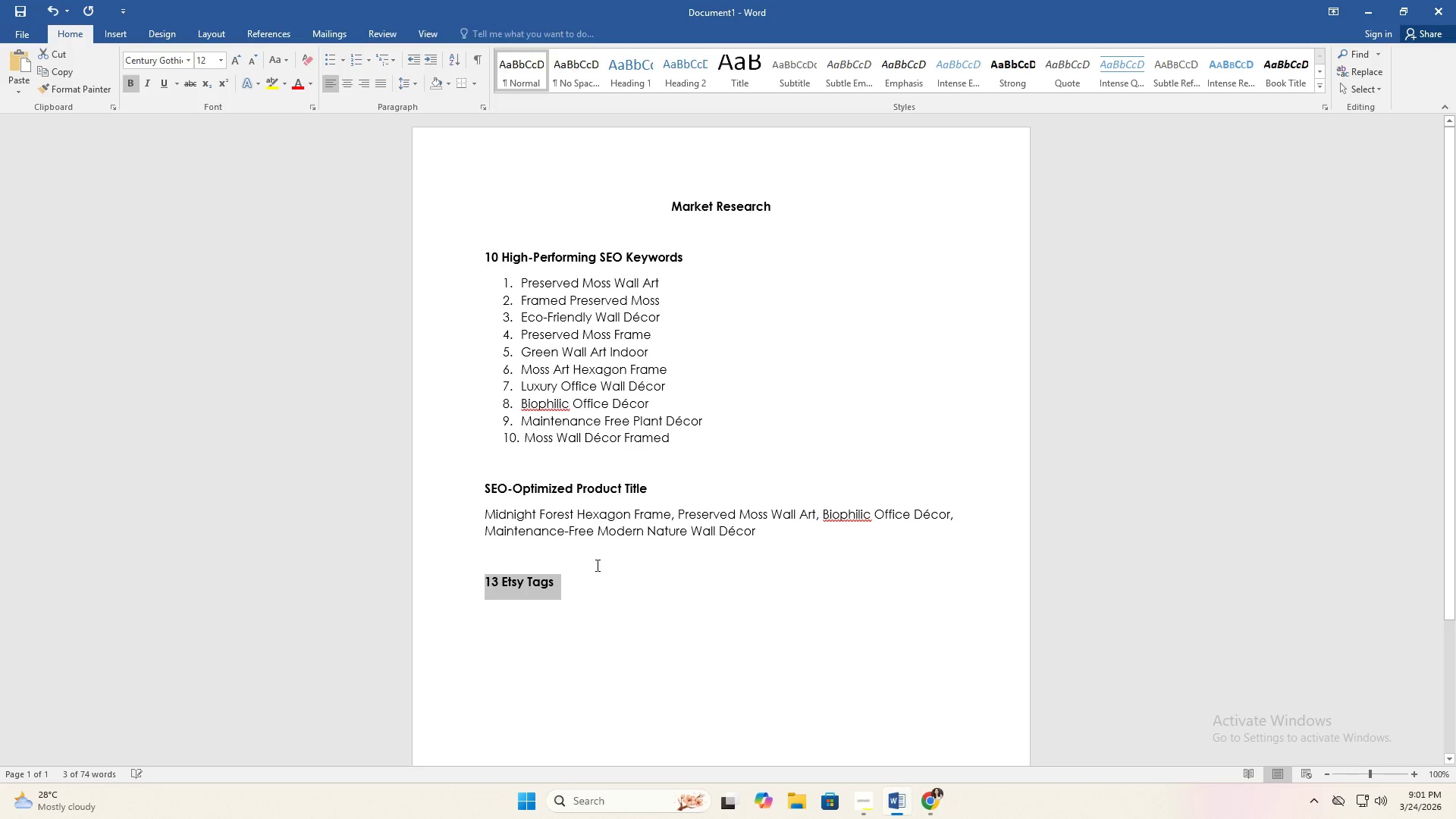 
left_click([607, 578])
 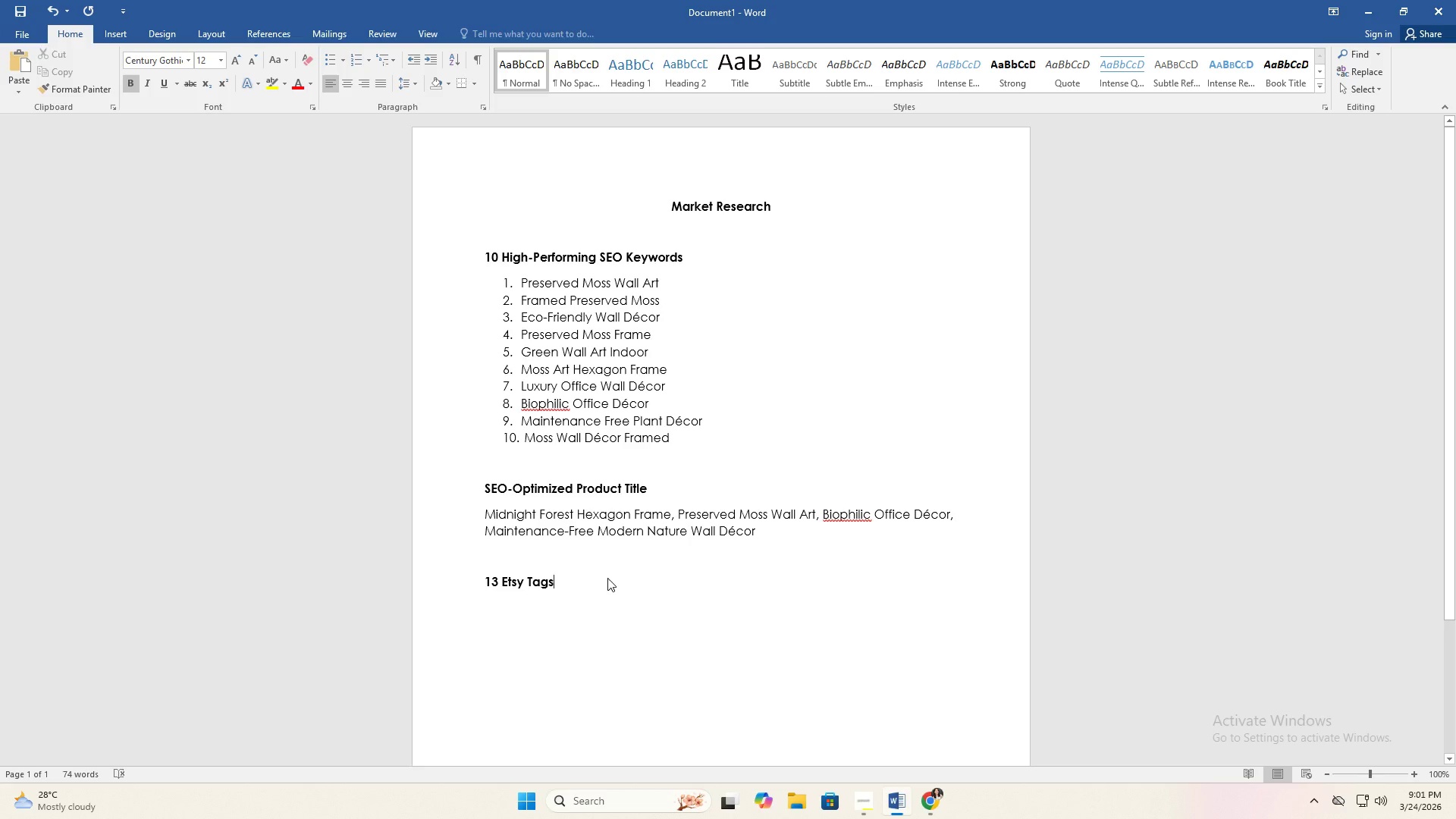 
key(Shift+ShiftRight)
 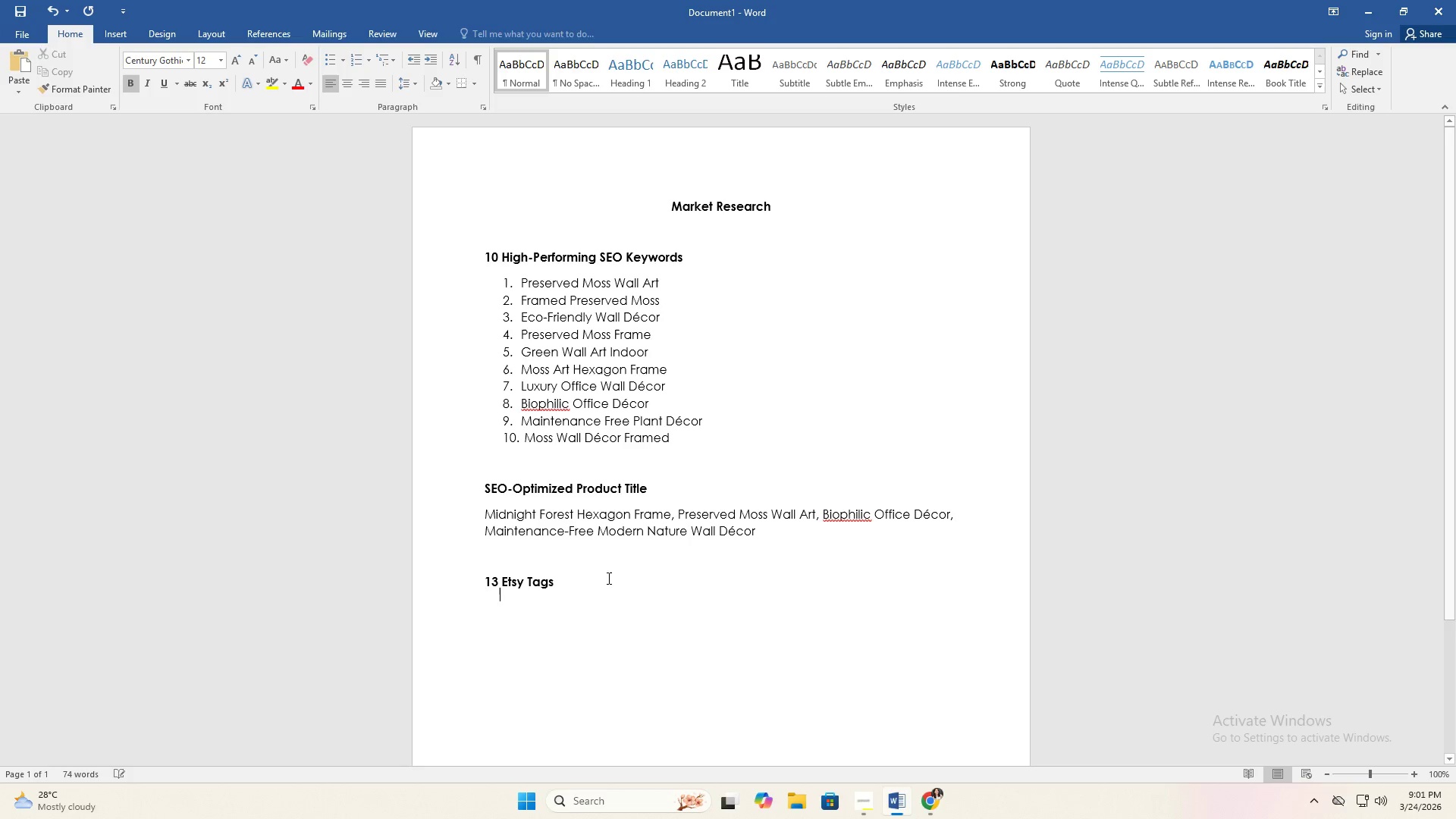 
key(Shift+Enter)
 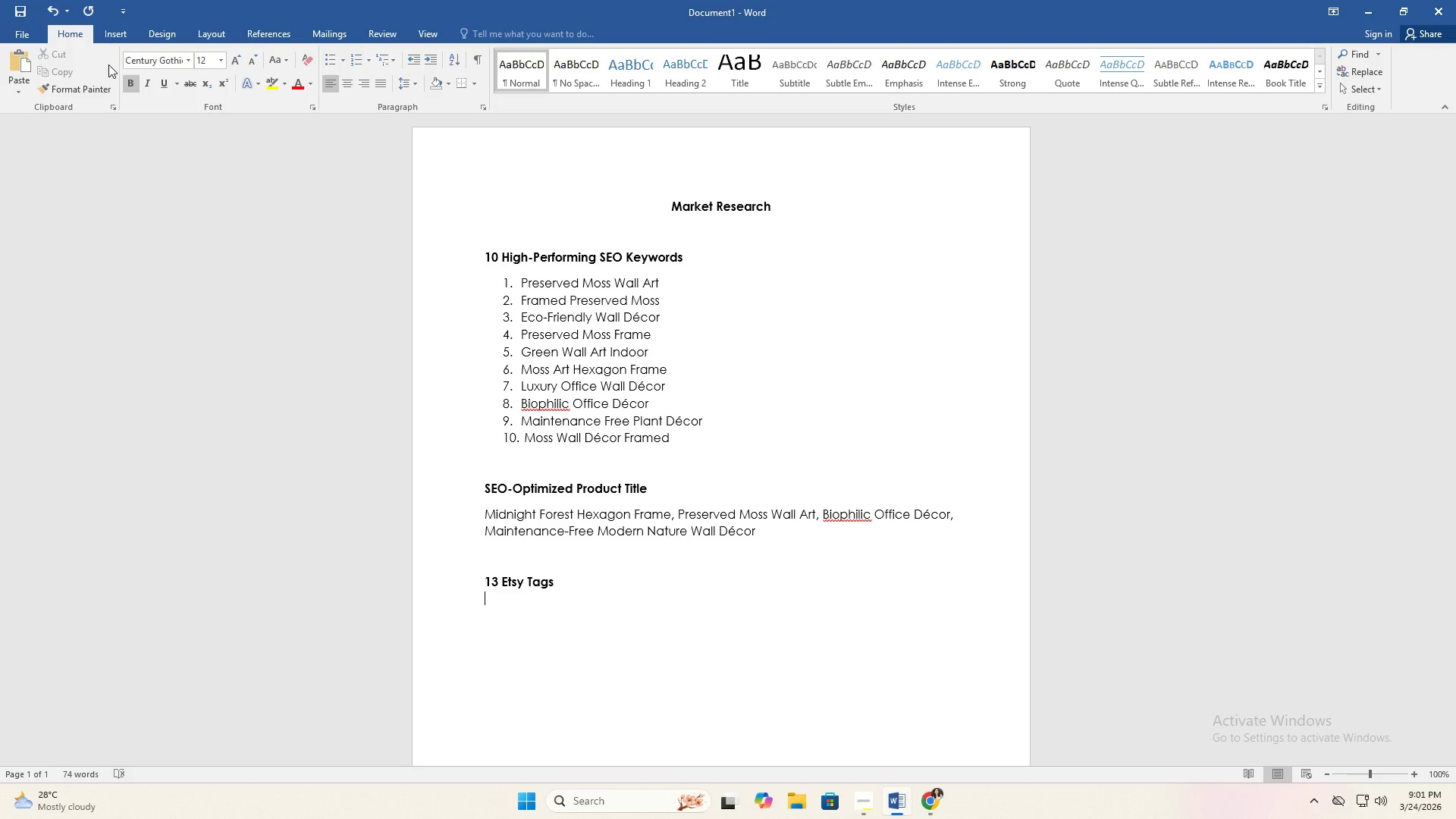 
left_click([127, 77])
 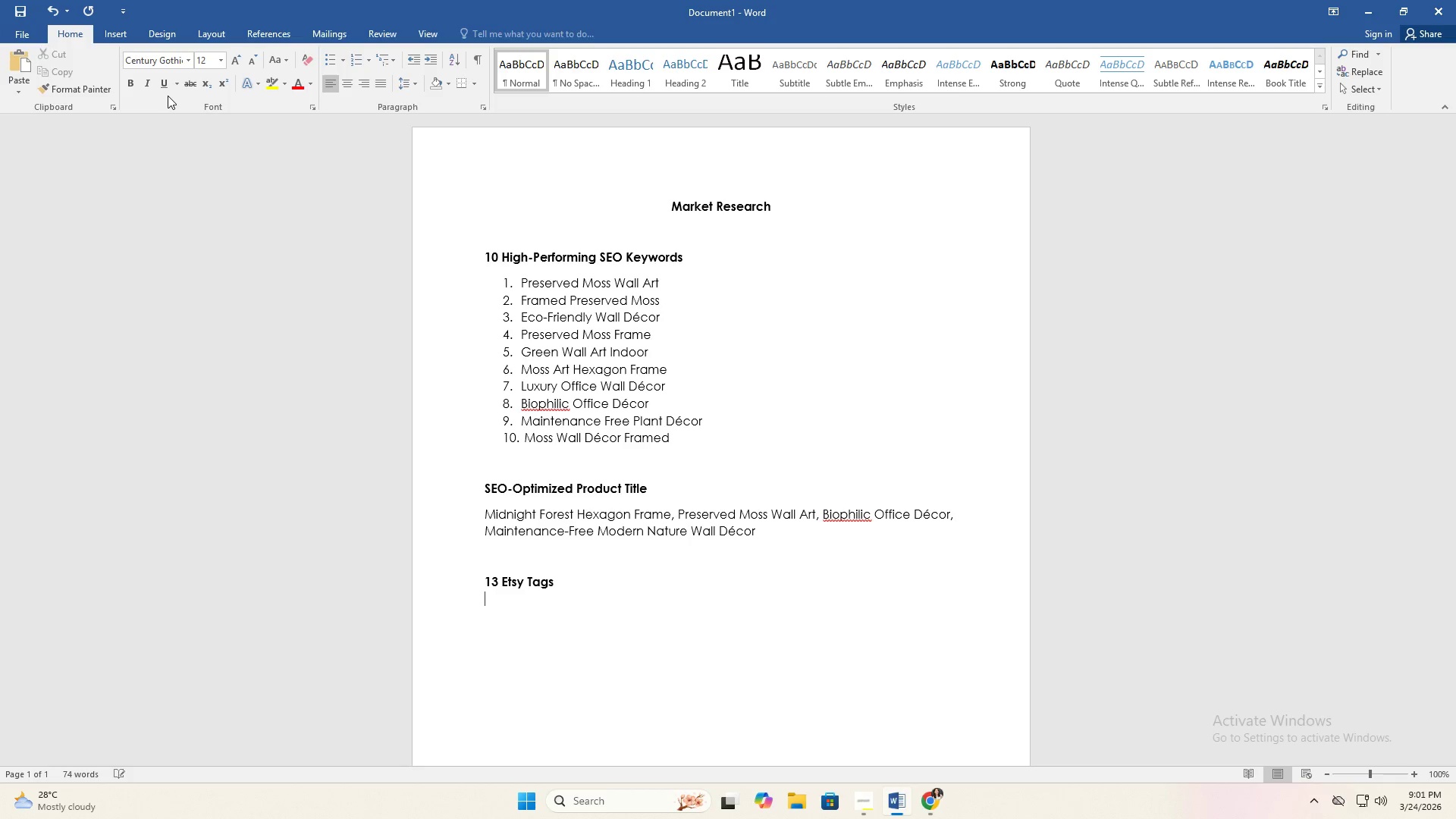 
key(1)
 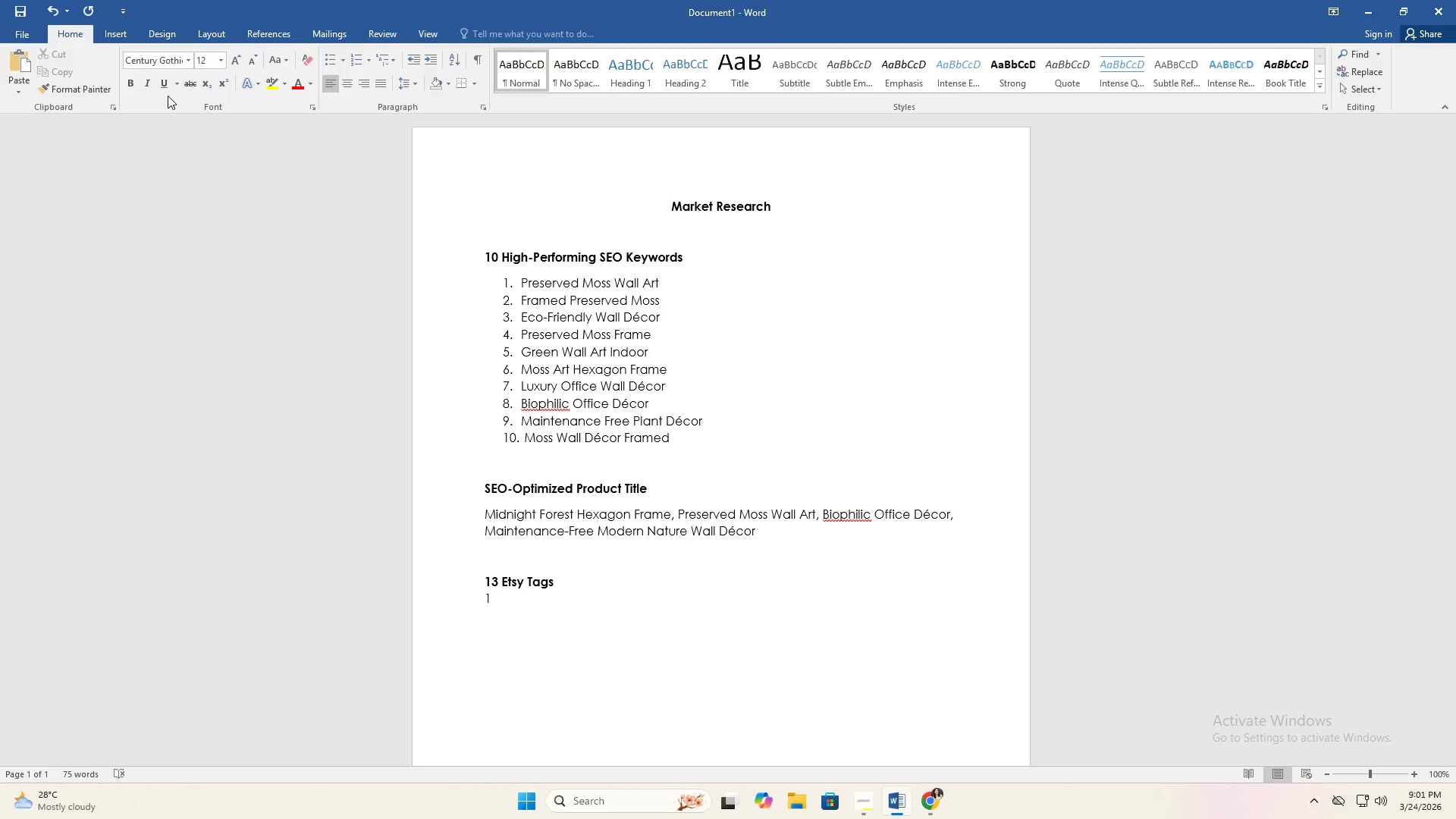 
key(Period)
 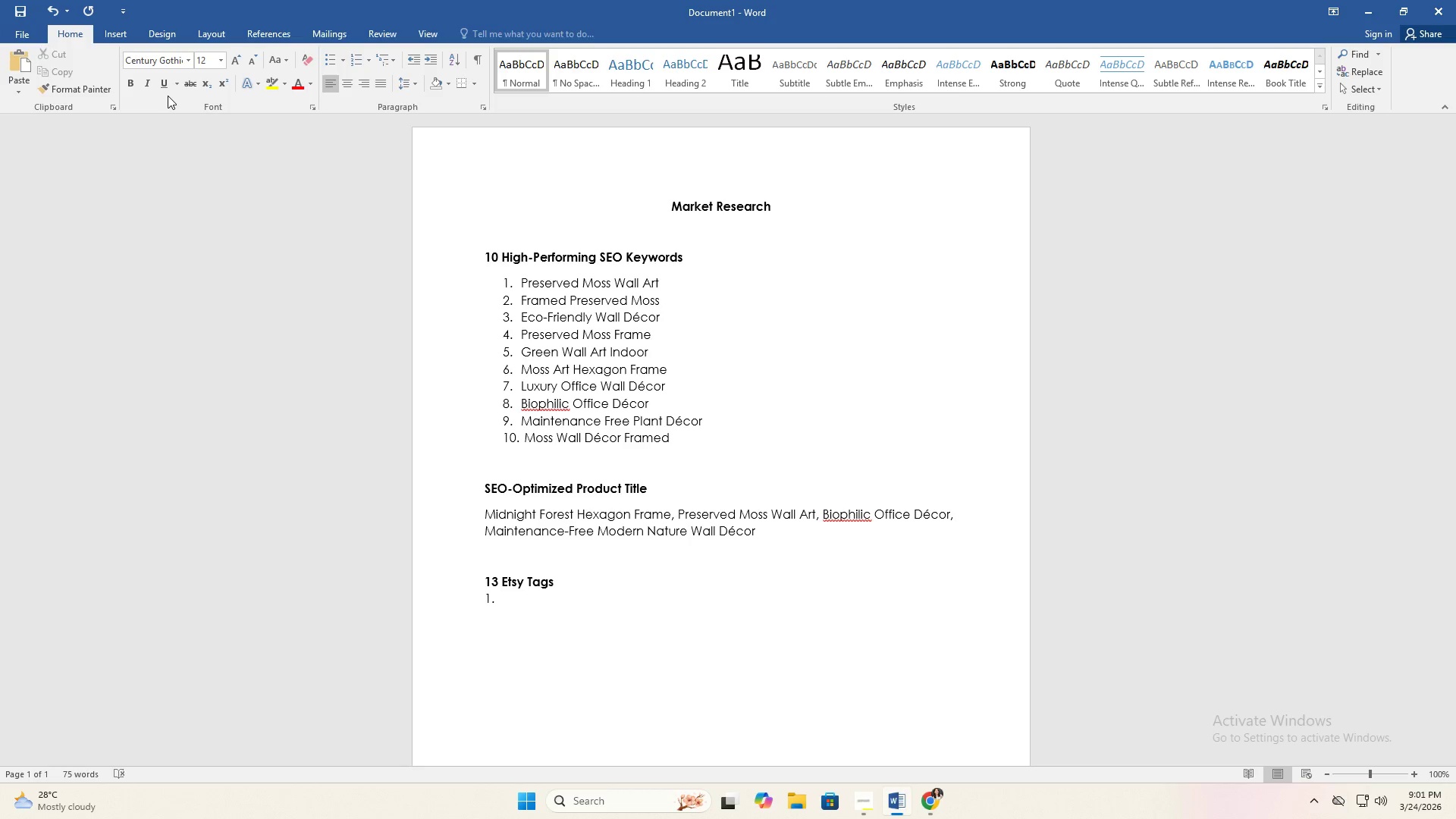 
key(Enter)
 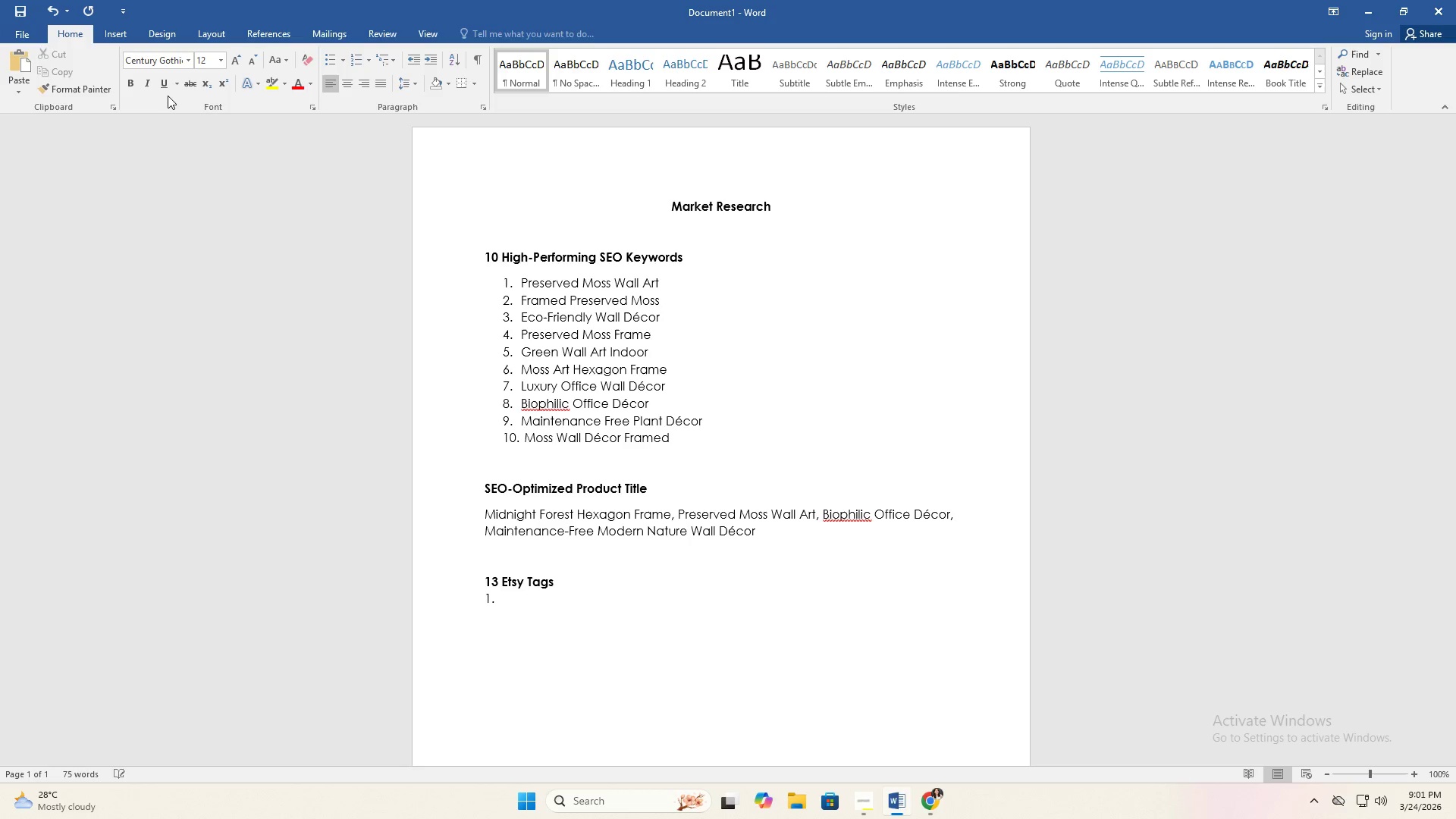 
key(Backspace)
 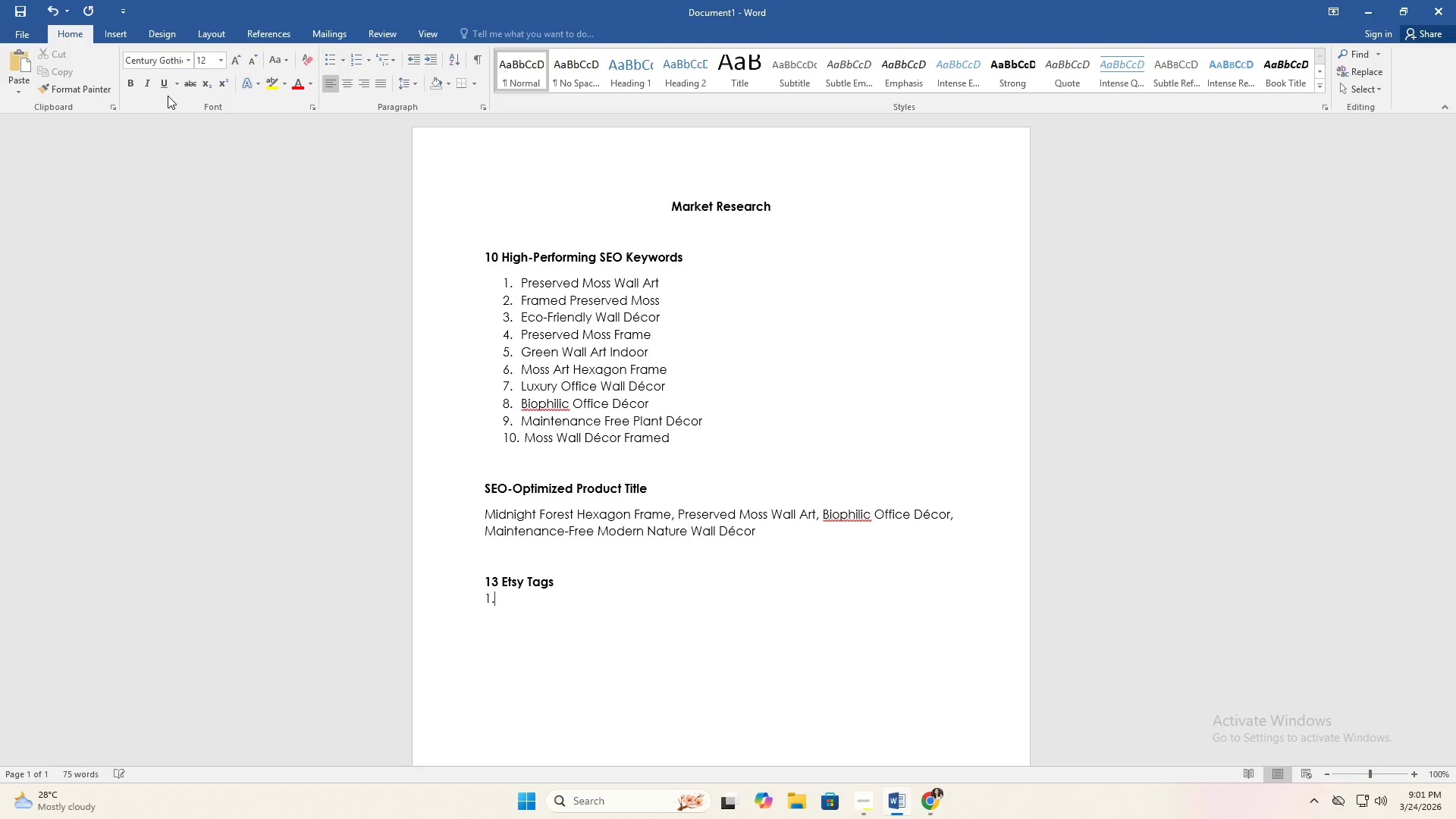 
key(Backspace)
 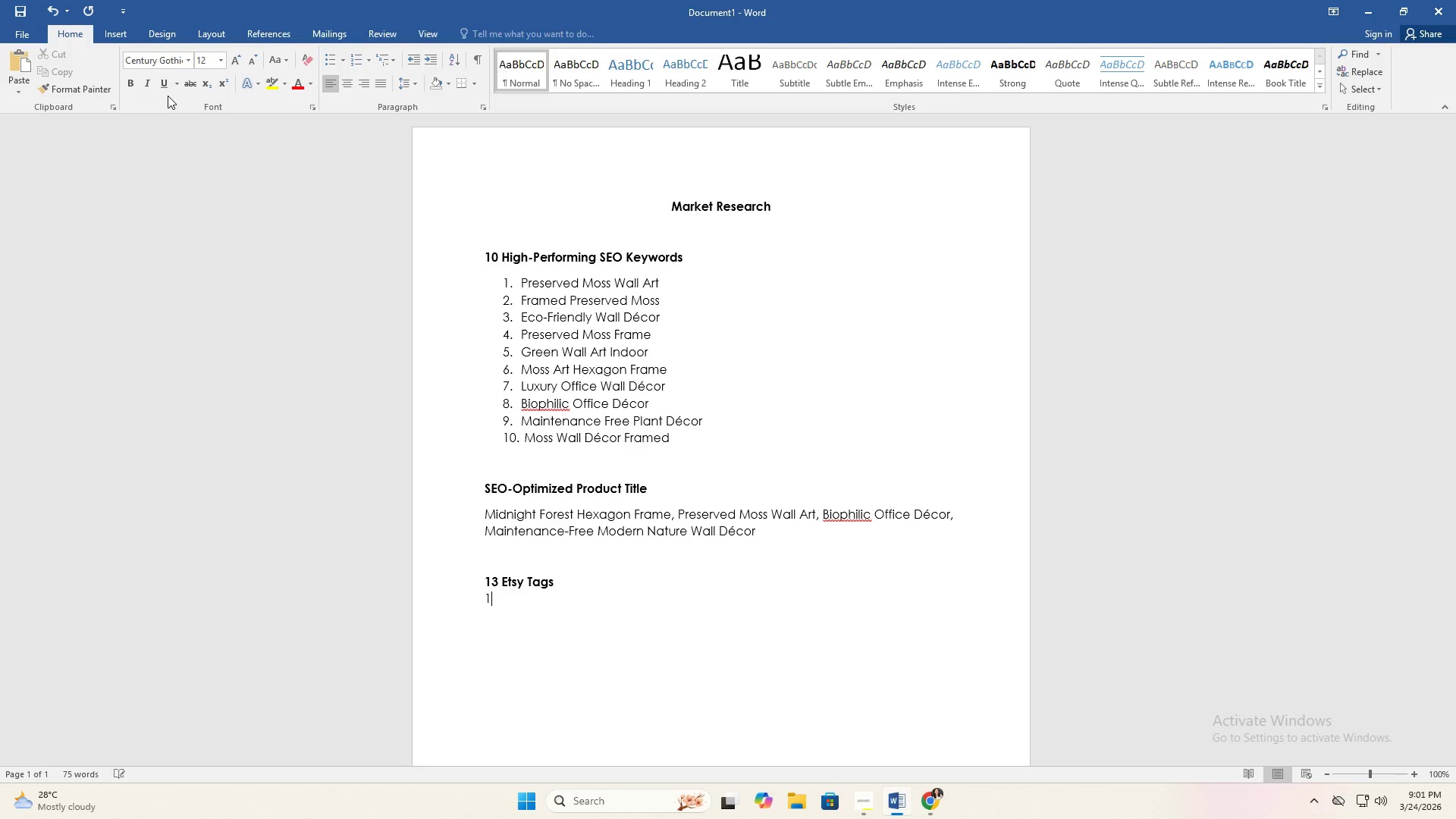 
key(Backspace)
 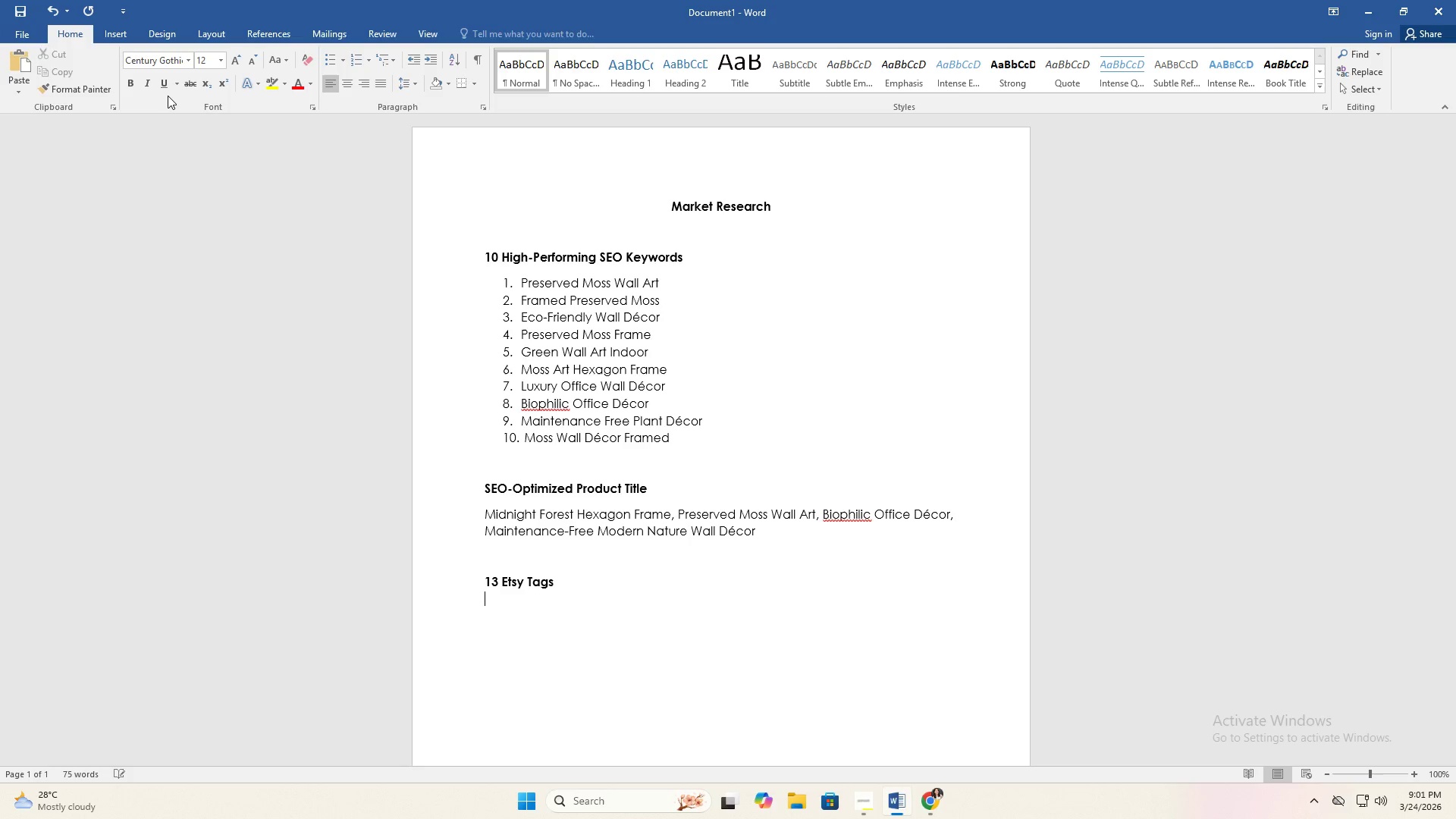 
key(Backspace)
 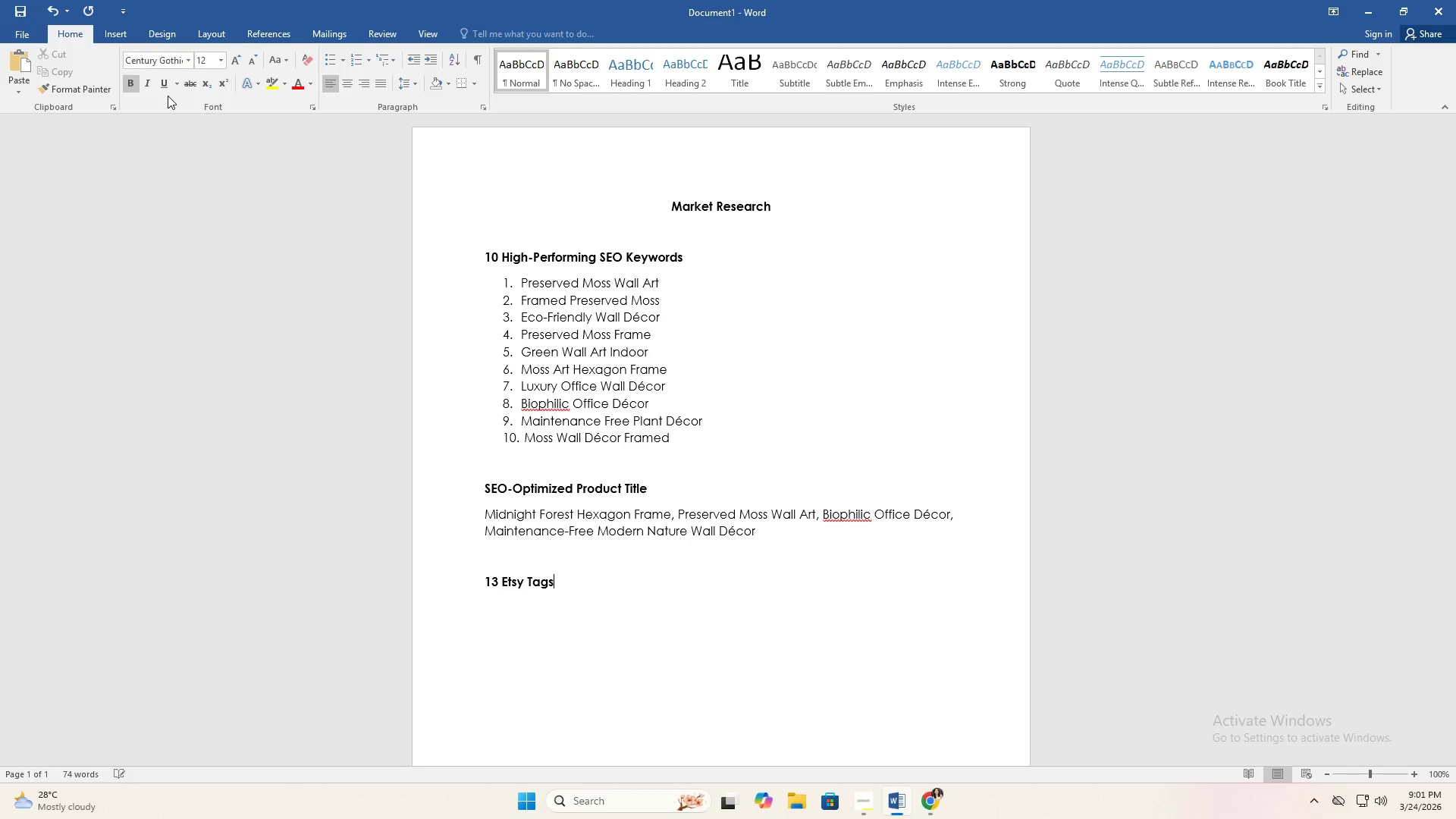 
key(Enter)
 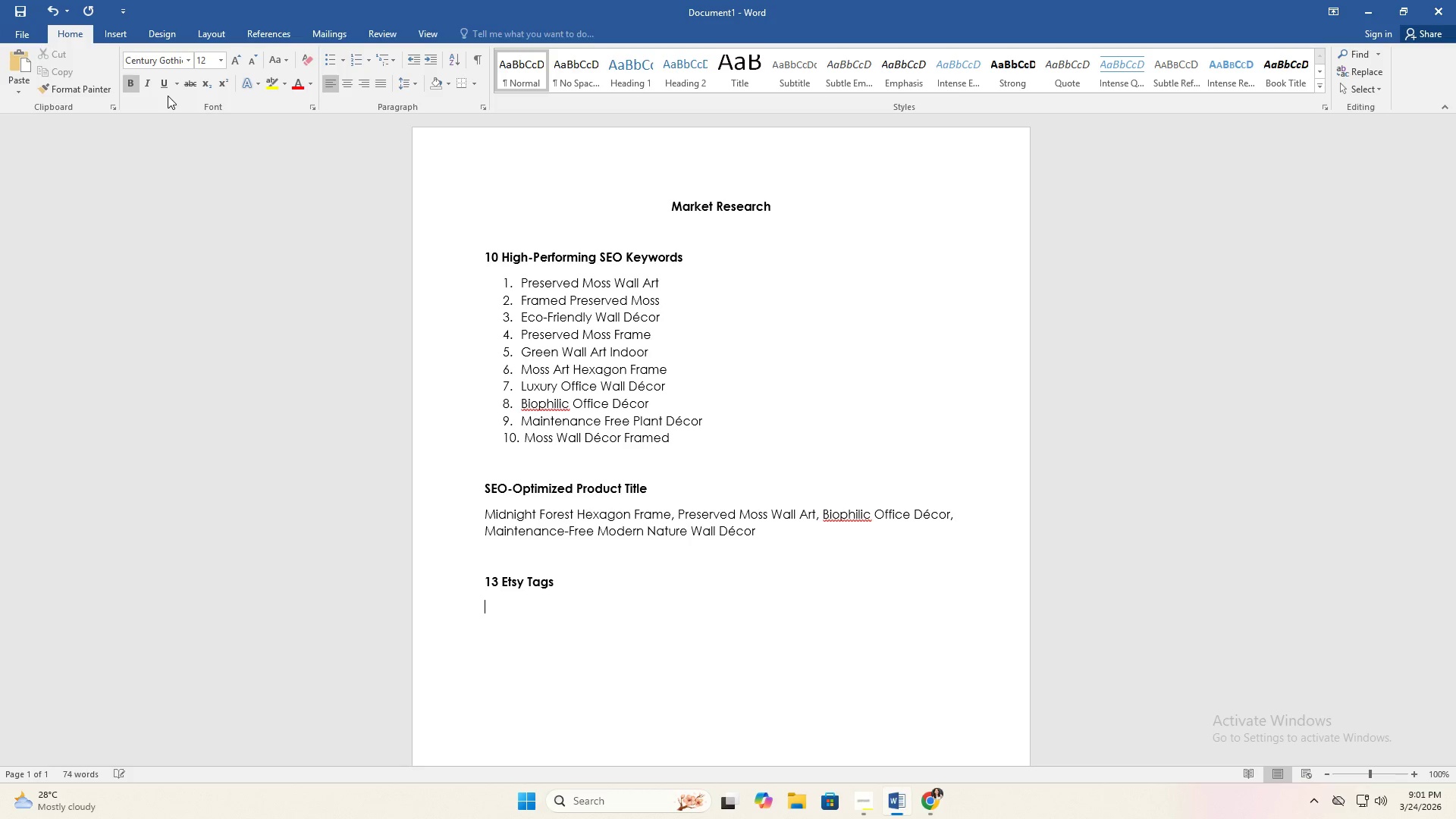 
key(1)
 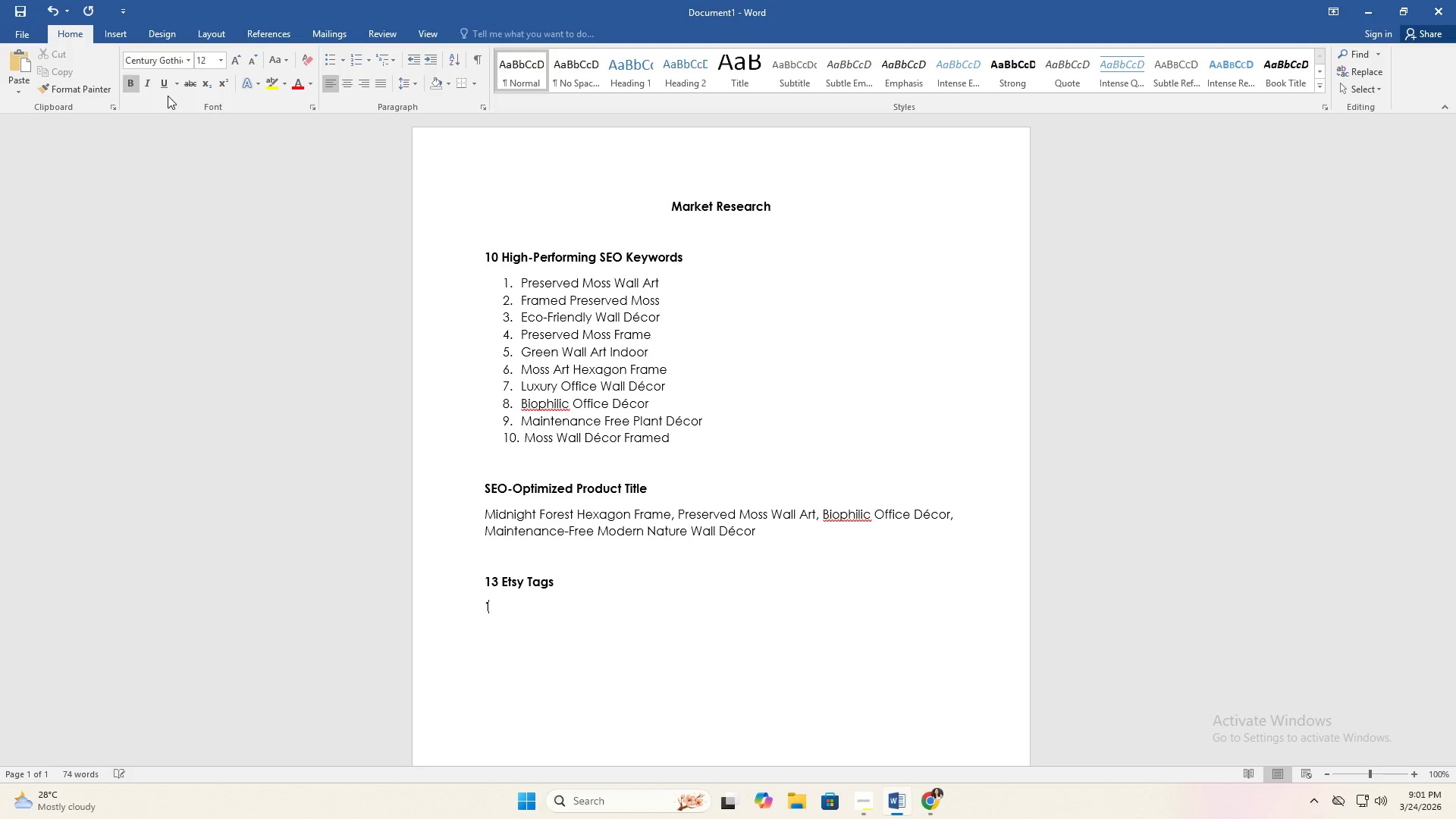 
key(Period)
 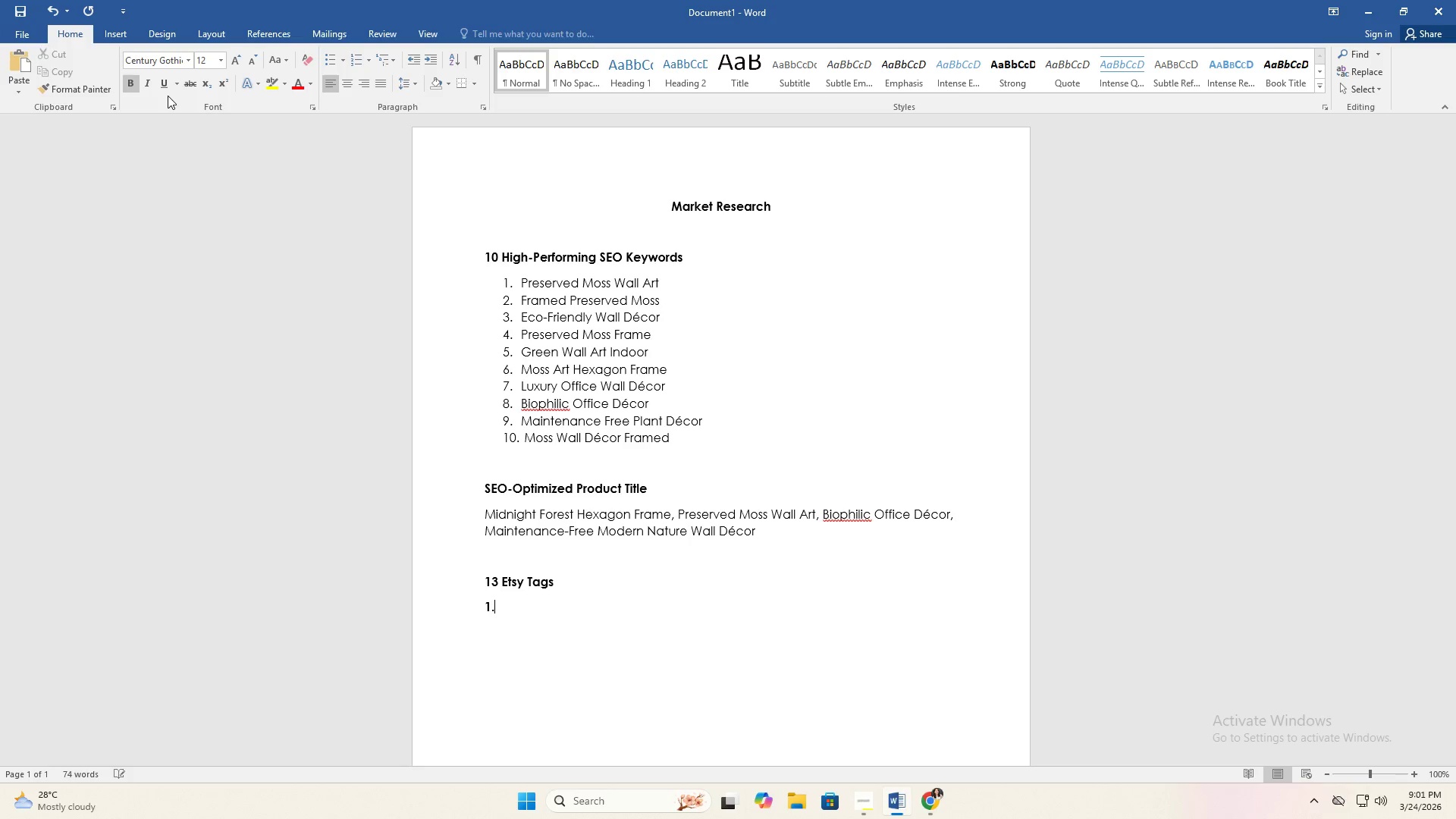 
key(Space)
 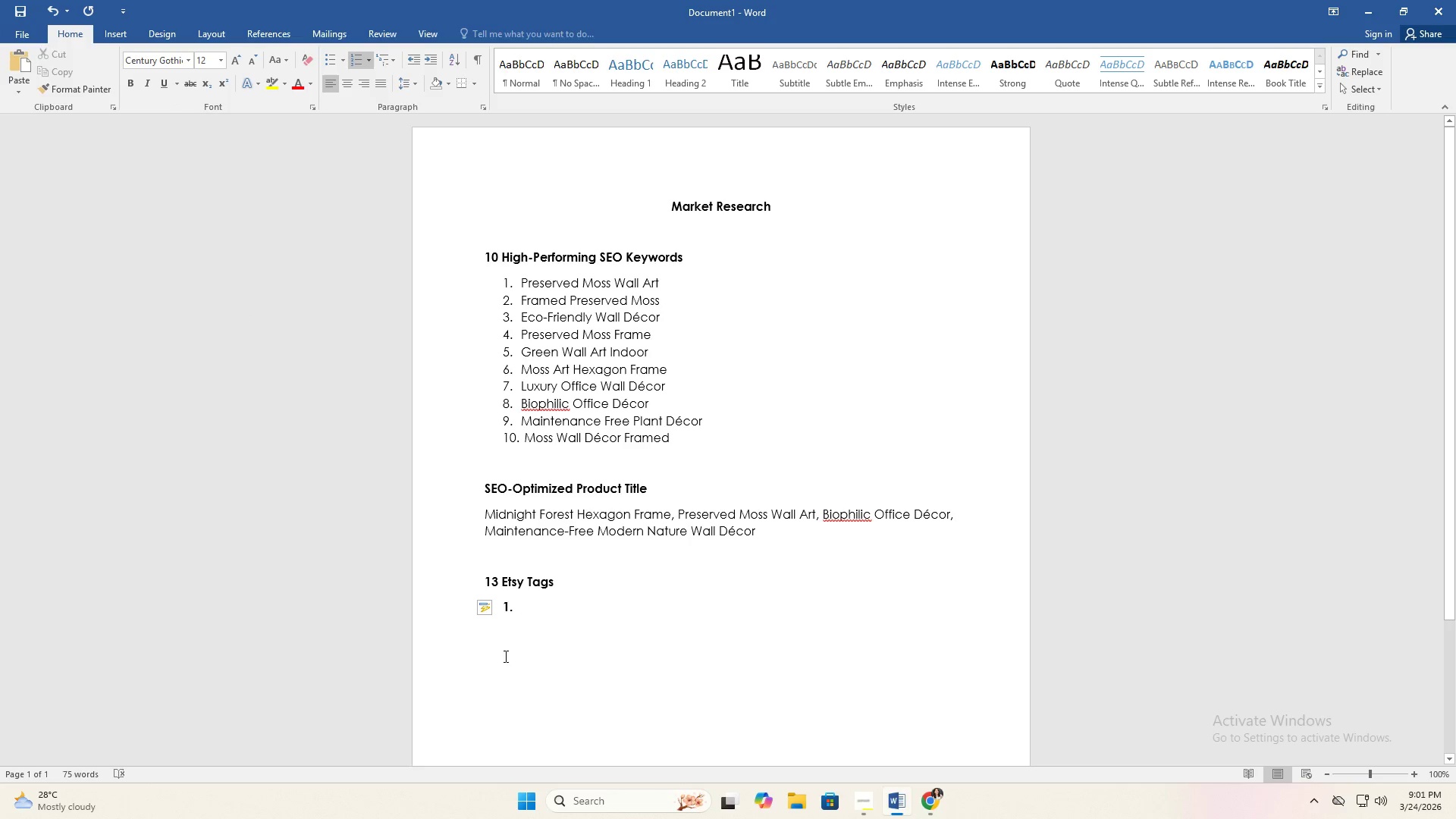 
left_click([507, 607])
 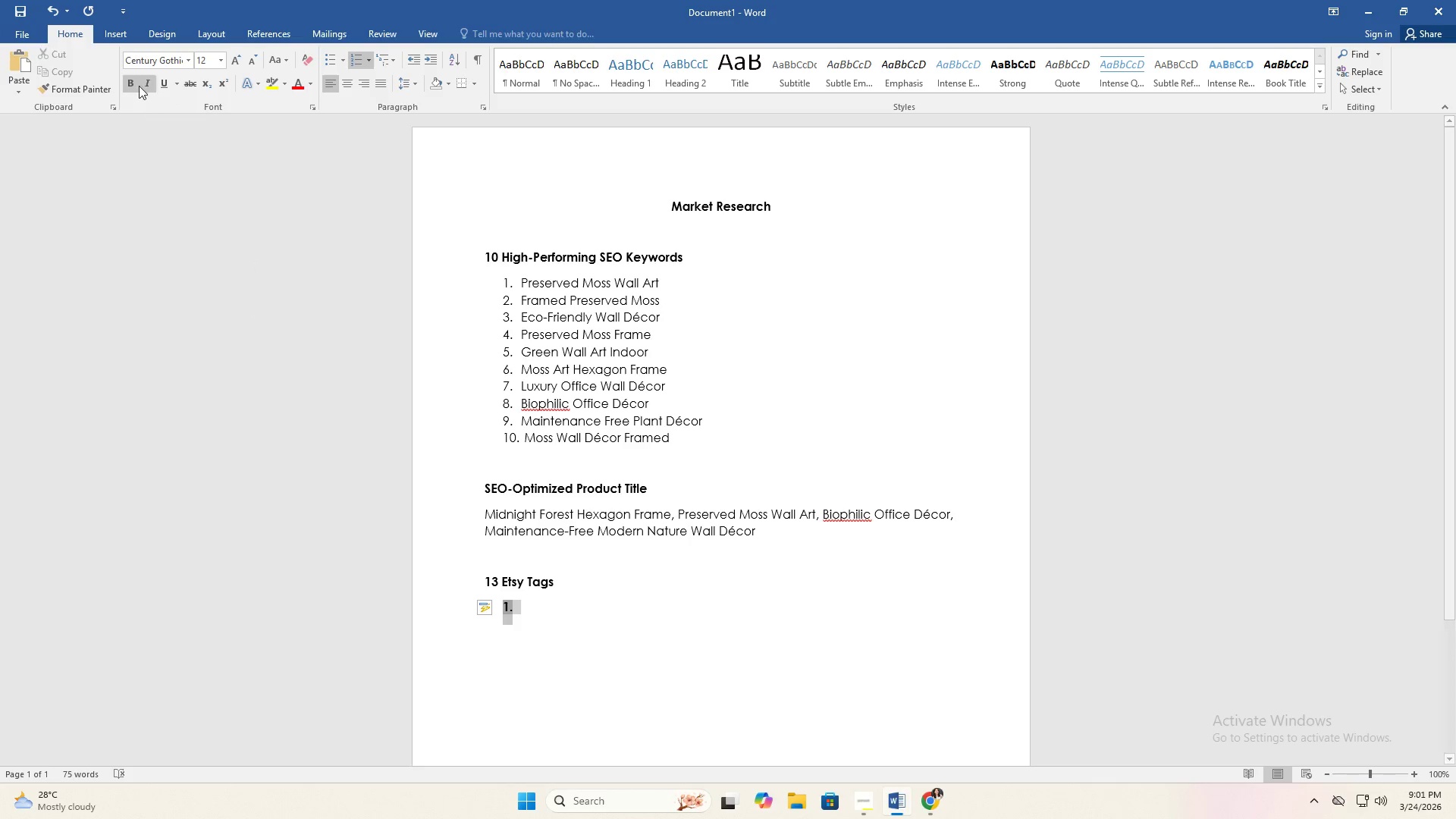 
left_click([133, 82])
 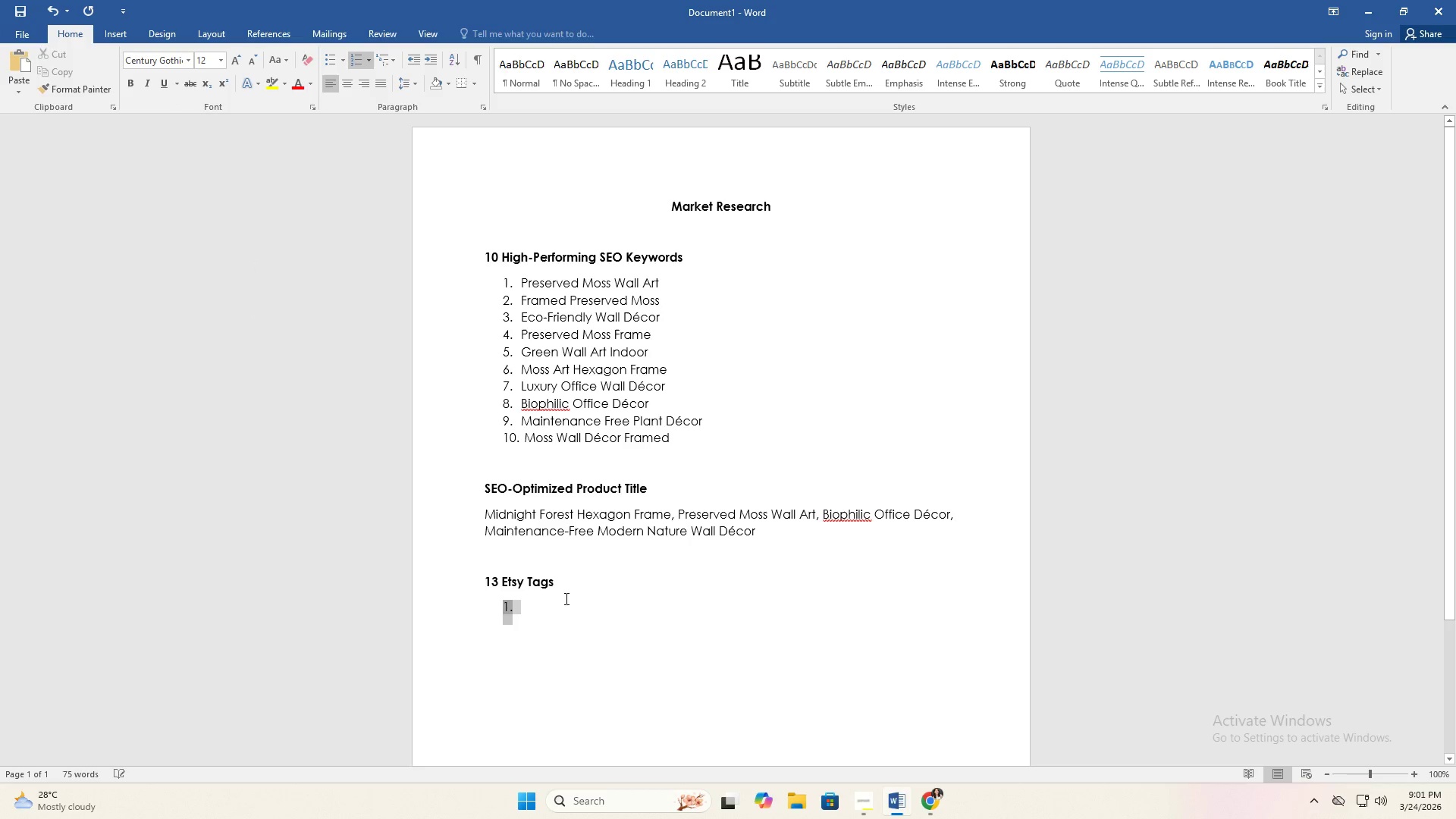 
left_click([521, 605])
 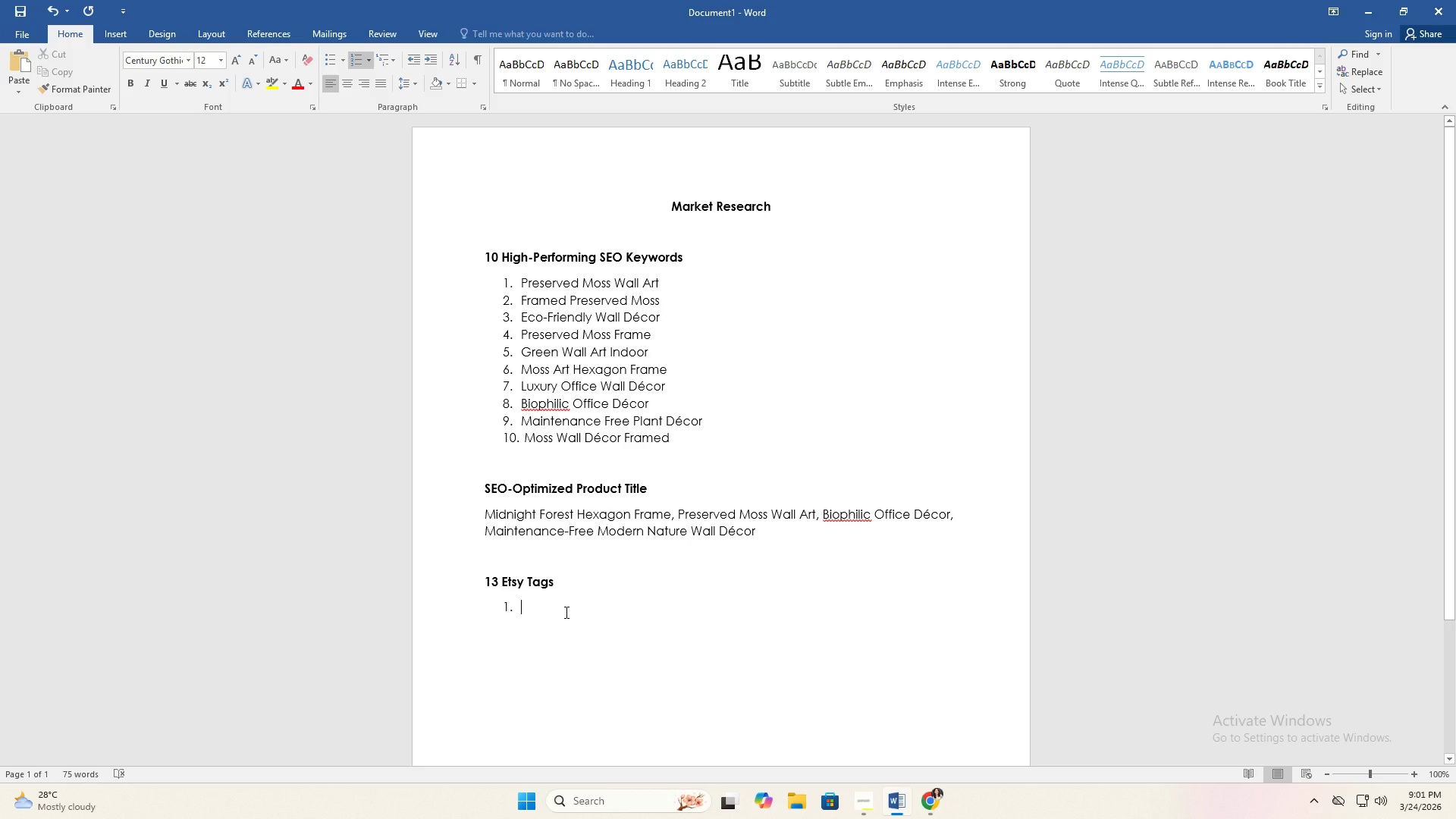 
key(Alt+AltLeft)
 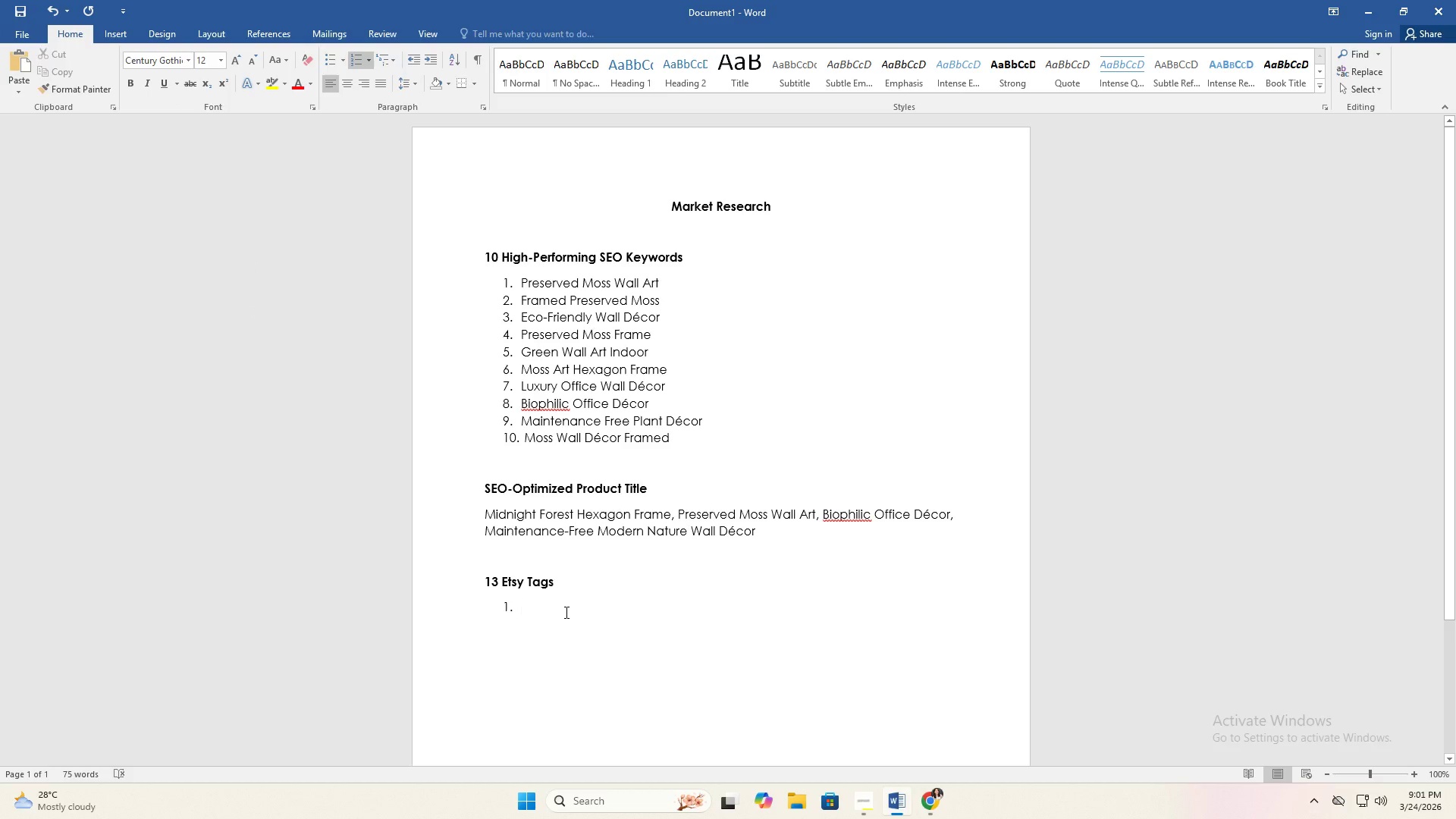 
key(Alt+Tab)